 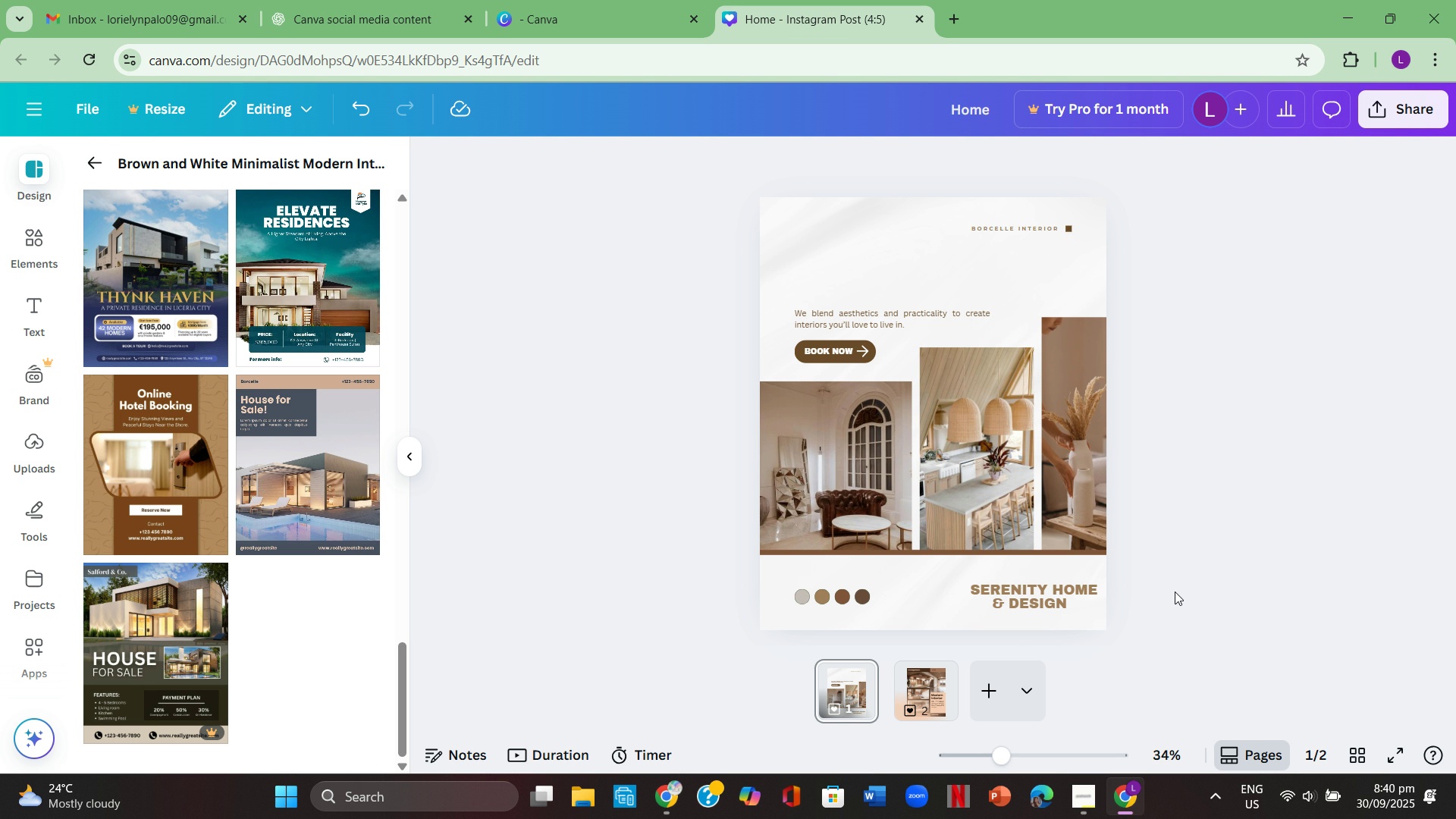 
left_click([1056, 590])
 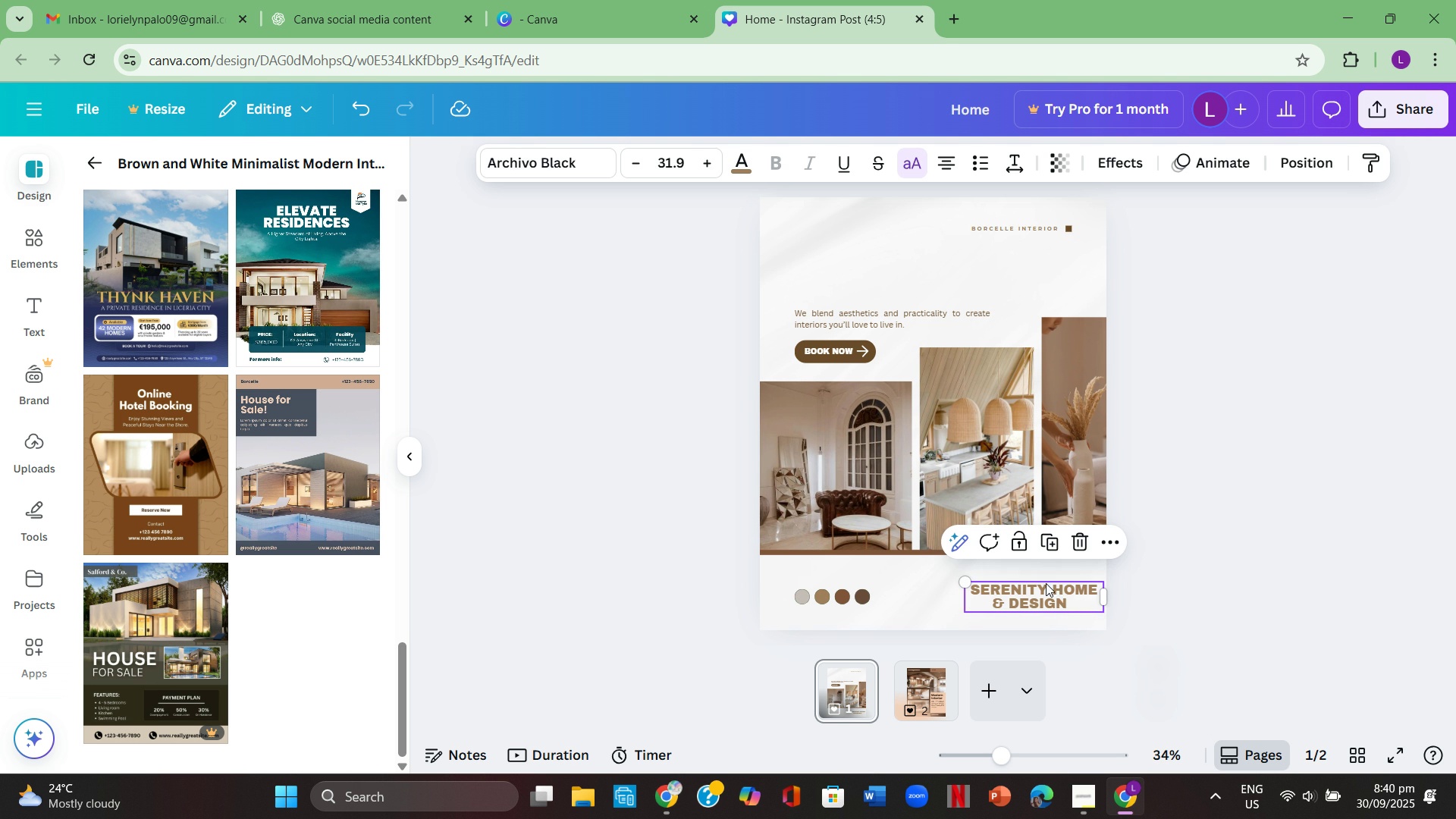 
left_click([1053, 583])
 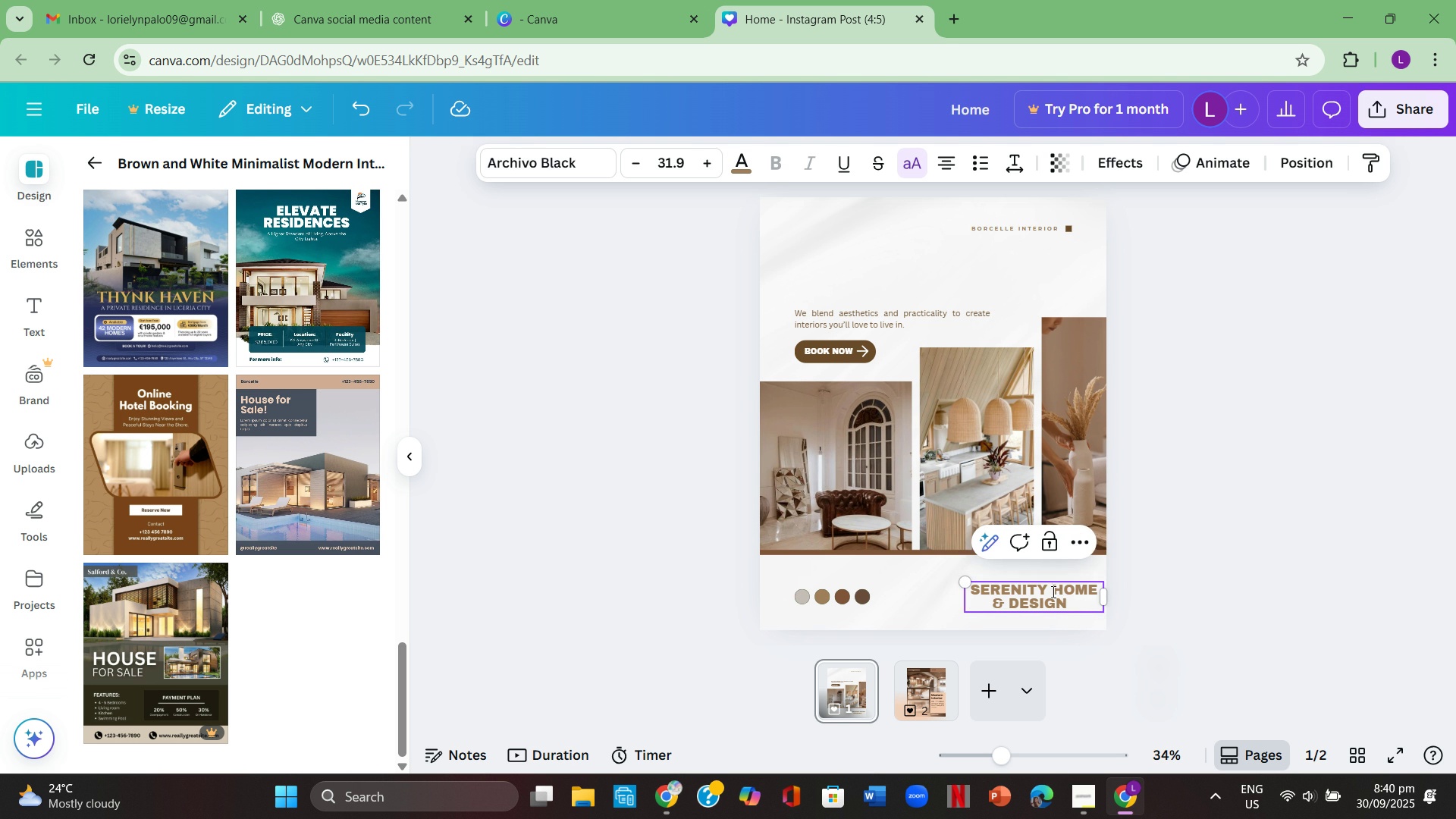 
left_click([1052, 590])
 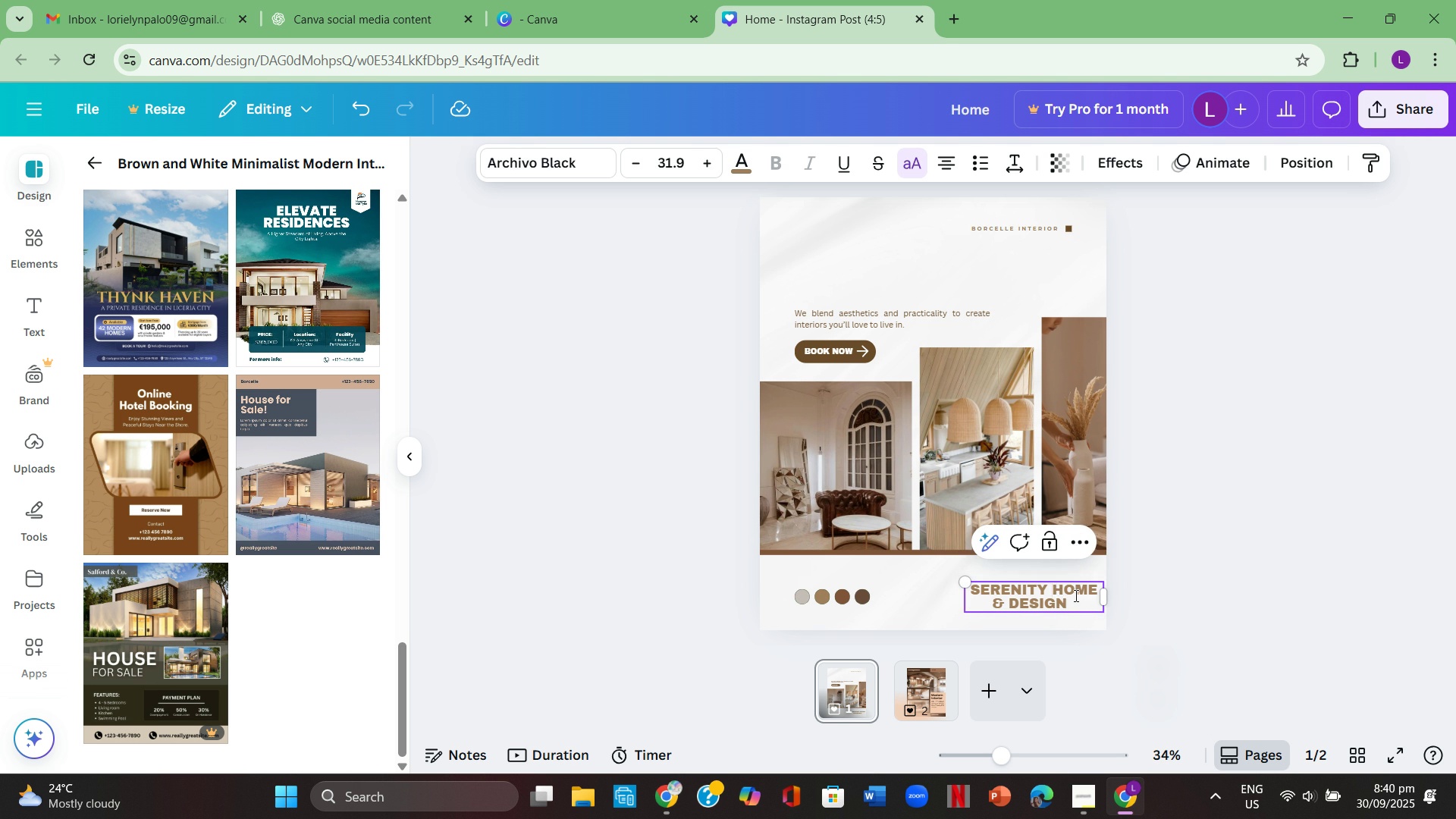 
key(Enter)